 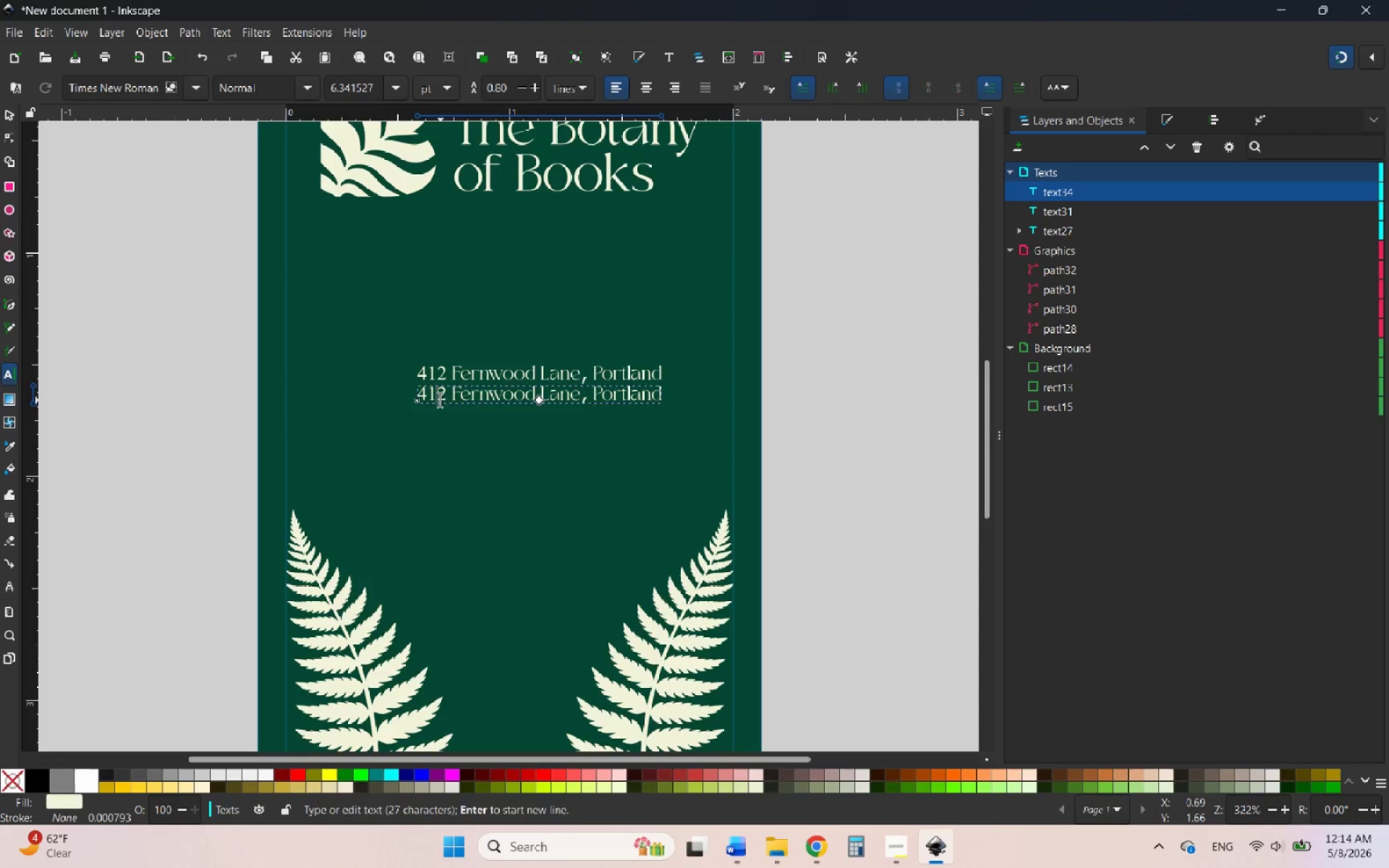 
left_click_drag(start_coordinate=[420, 393], to_coordinate=[673, 393])
 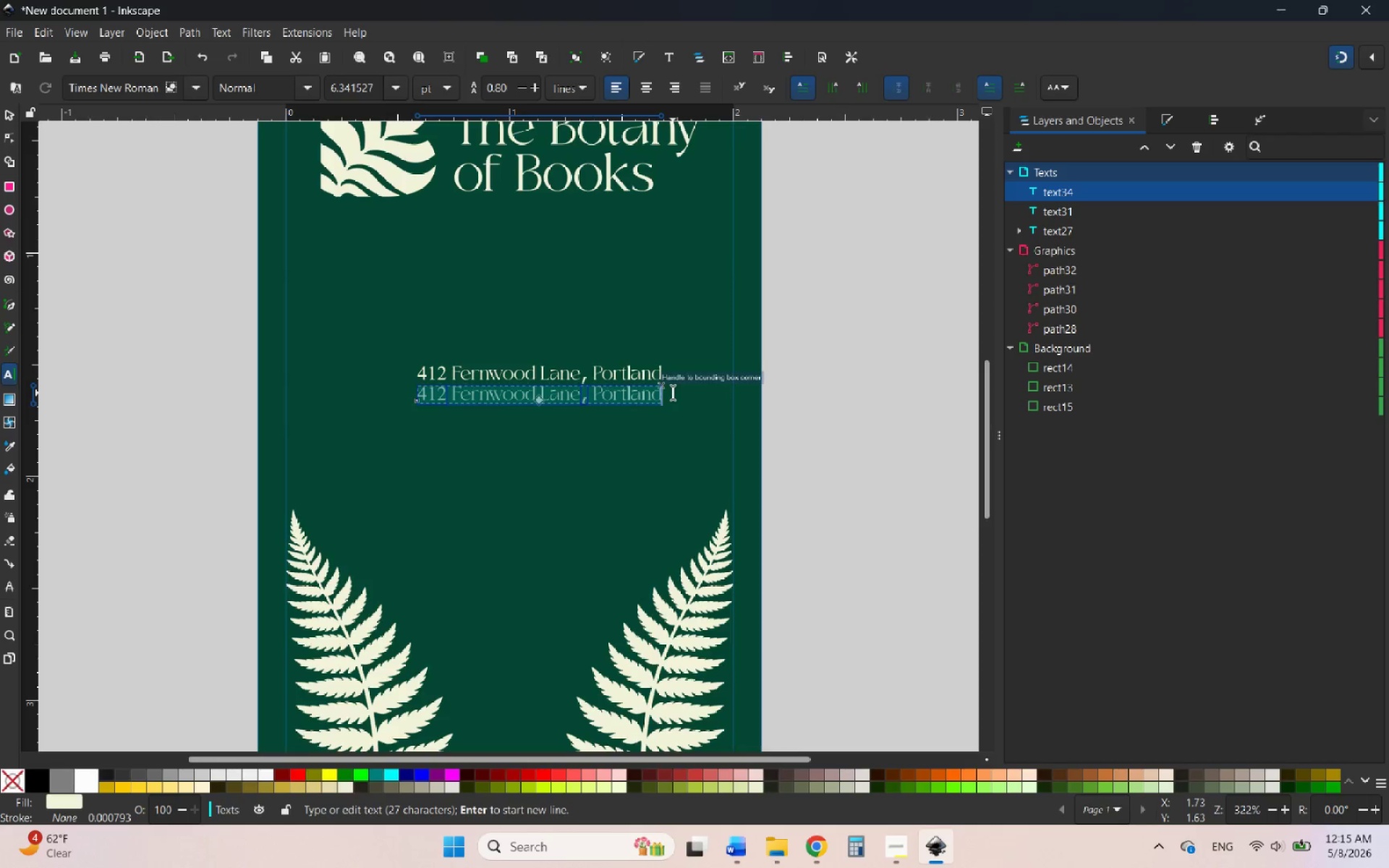 
key(Control+V)
 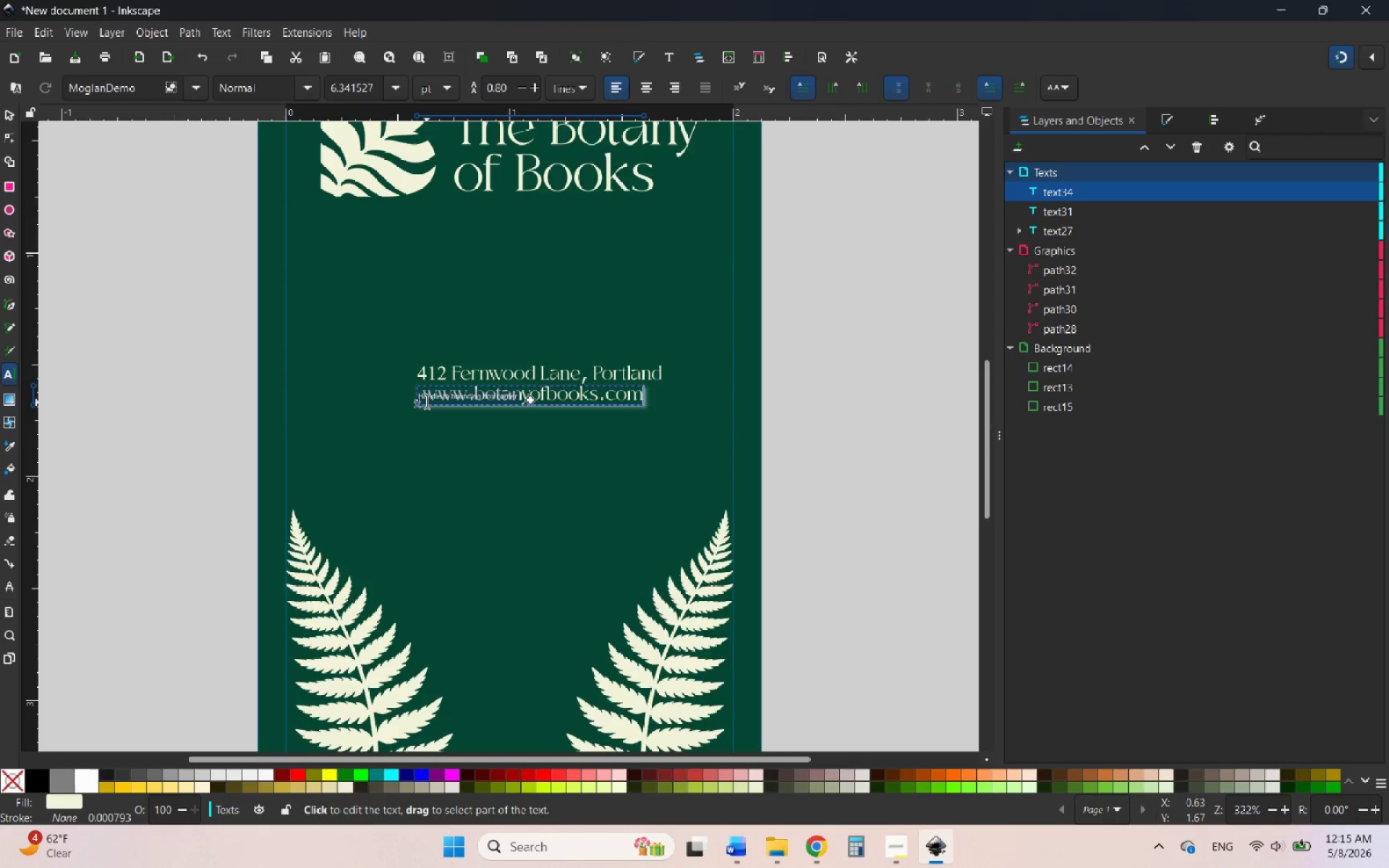 
left_click([425, 399])
 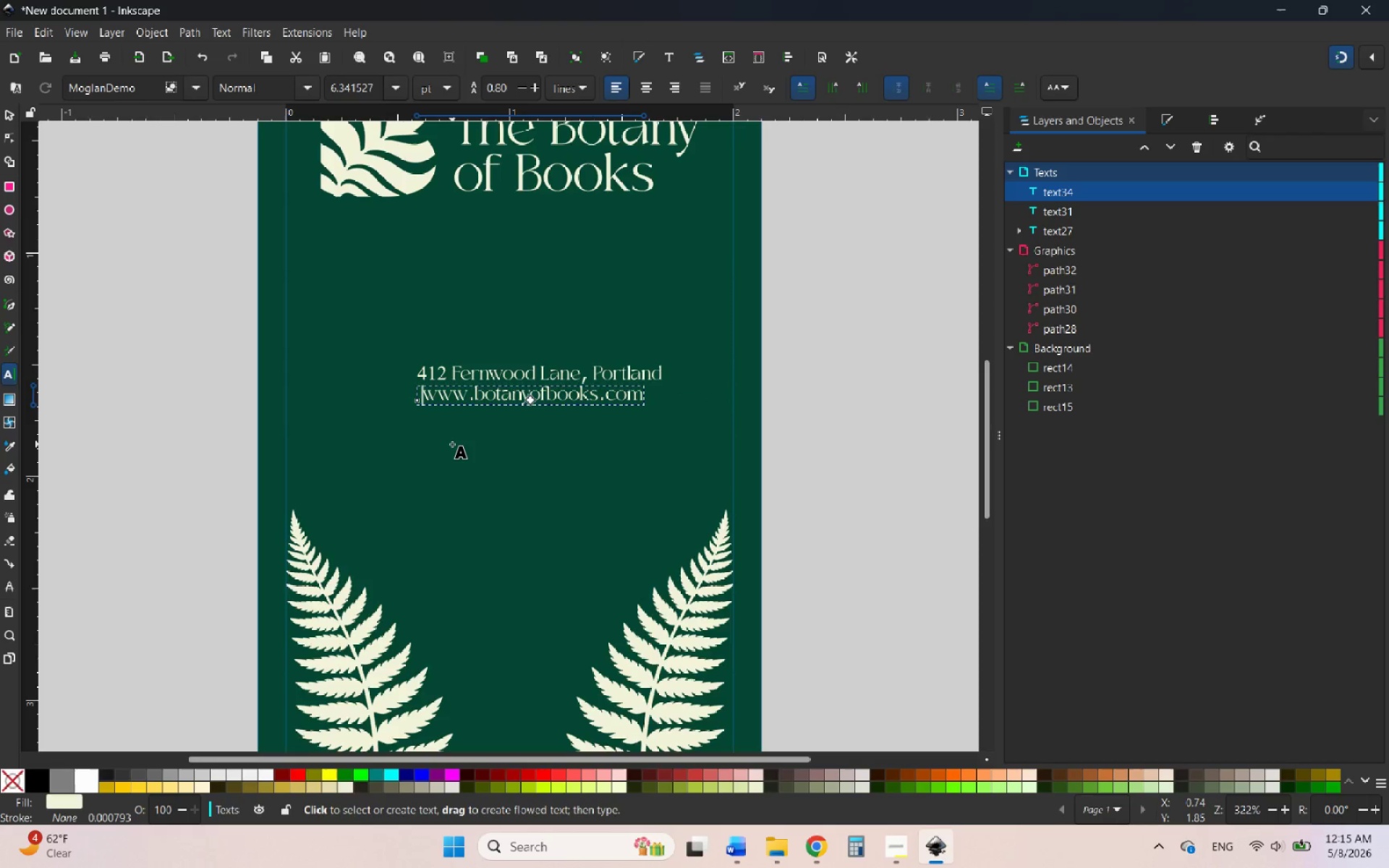 
key(Backspace)
 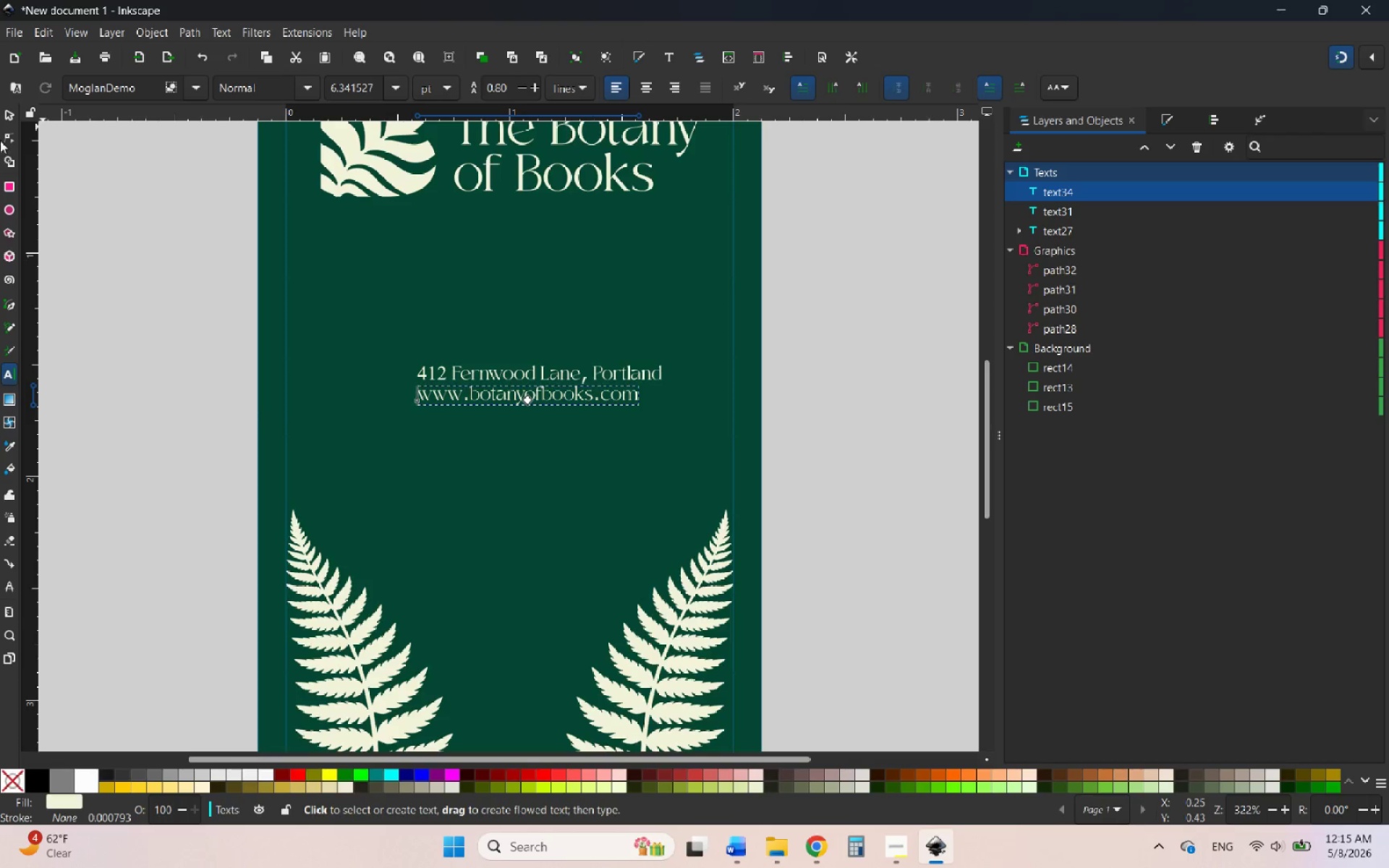 
left_click([11, 111])
 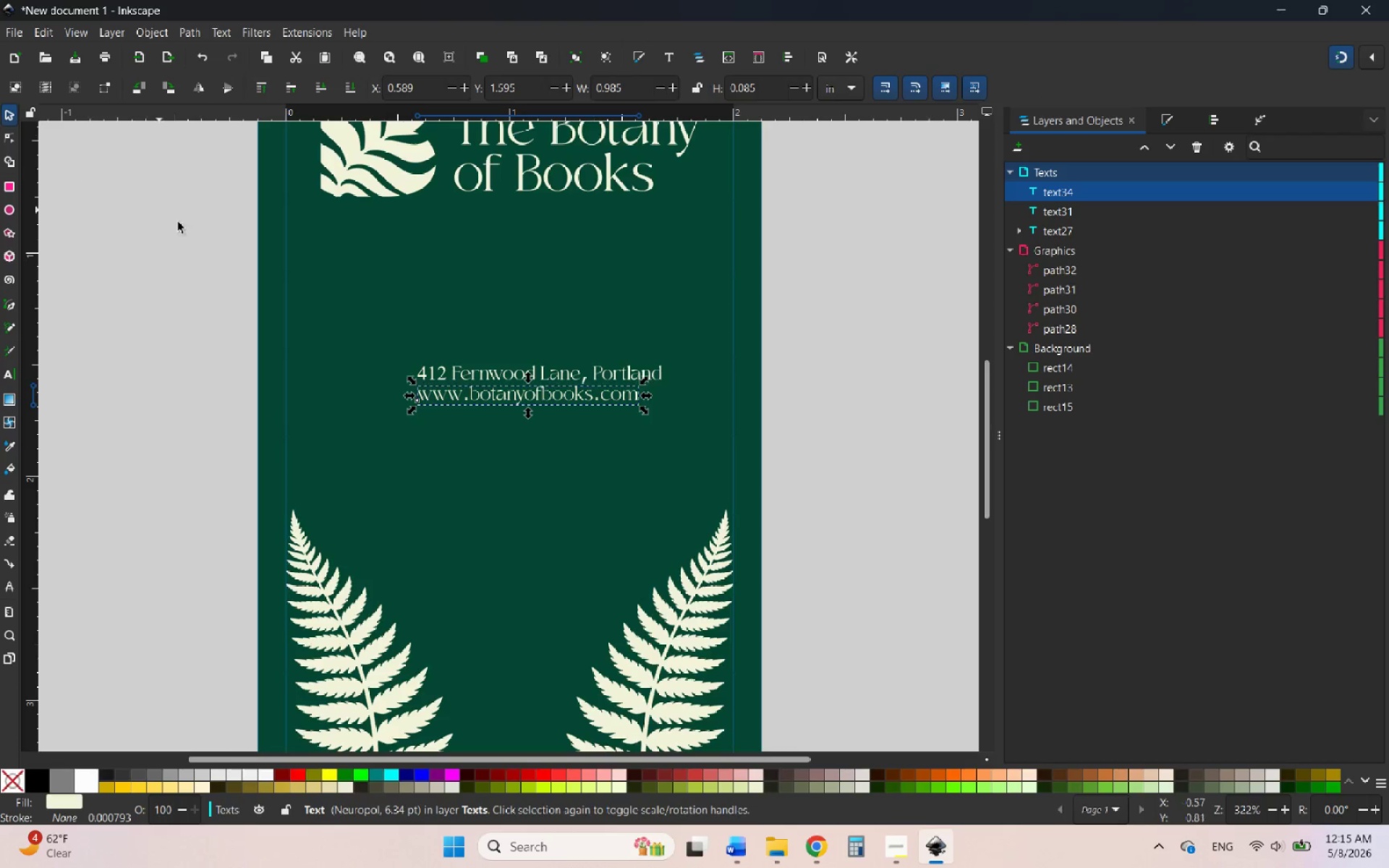 
hold_key(key=ControlLeft, duration=0.81)
scroll: coordinate [454, 389], scroll_direction: up, amount: 5.0
 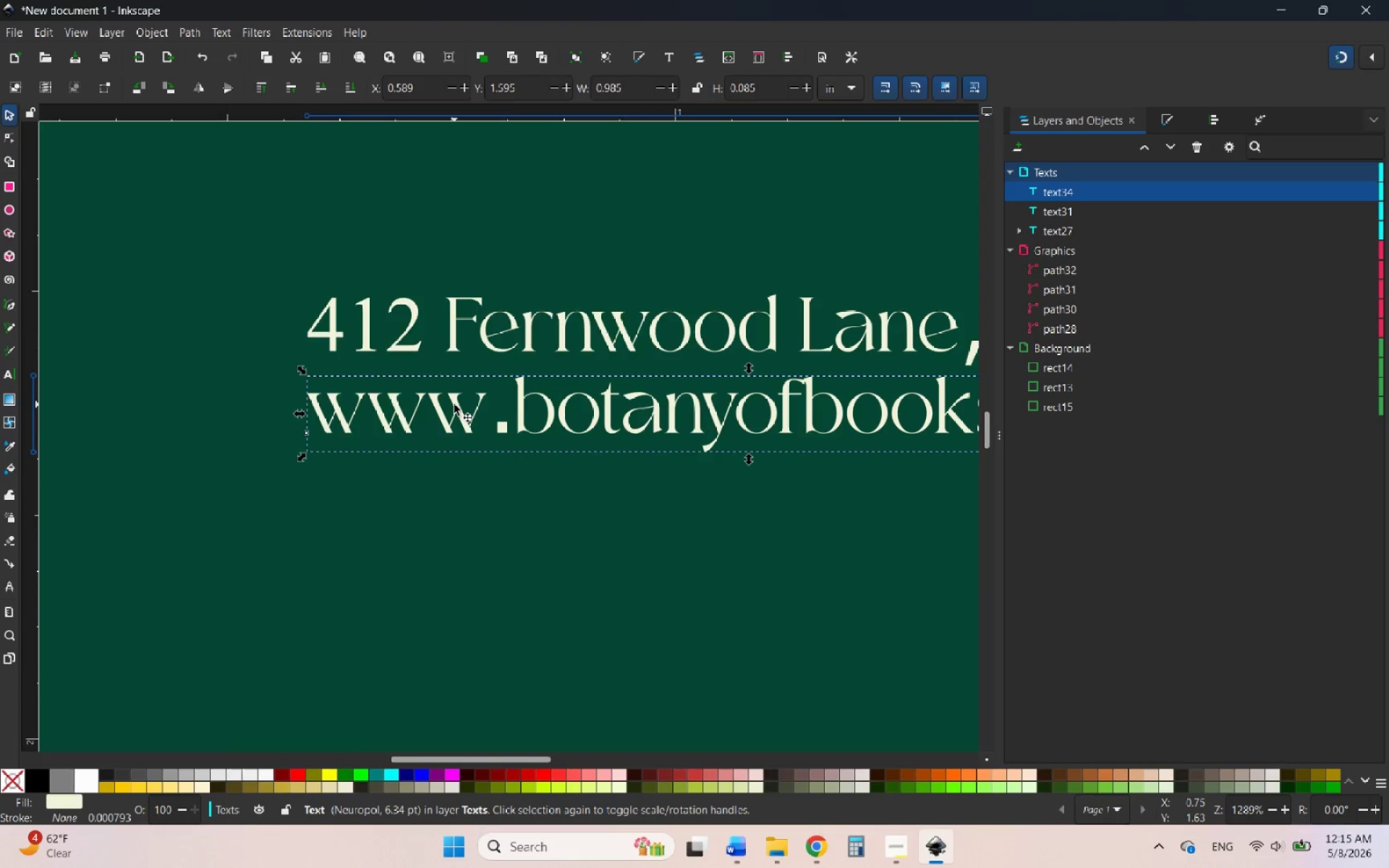 
left_click_drag(start_coordinate=[454, 404], to_coordinate=[455, 420])
 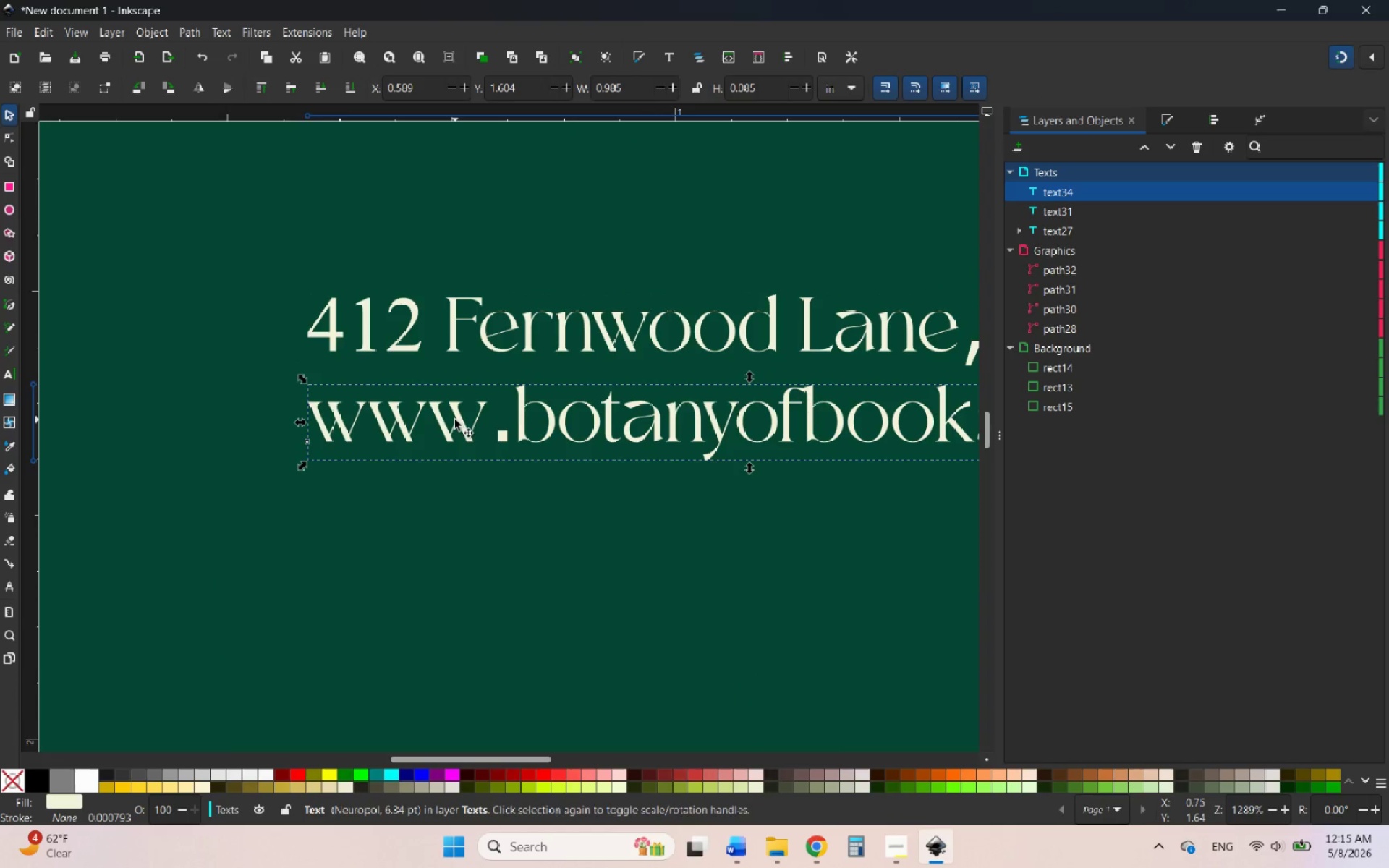 
hold_key(key=ControlLeft, duration=1.28)
scroll: coordinate [392, 399], scroll_direction: down, amount: 2.0
 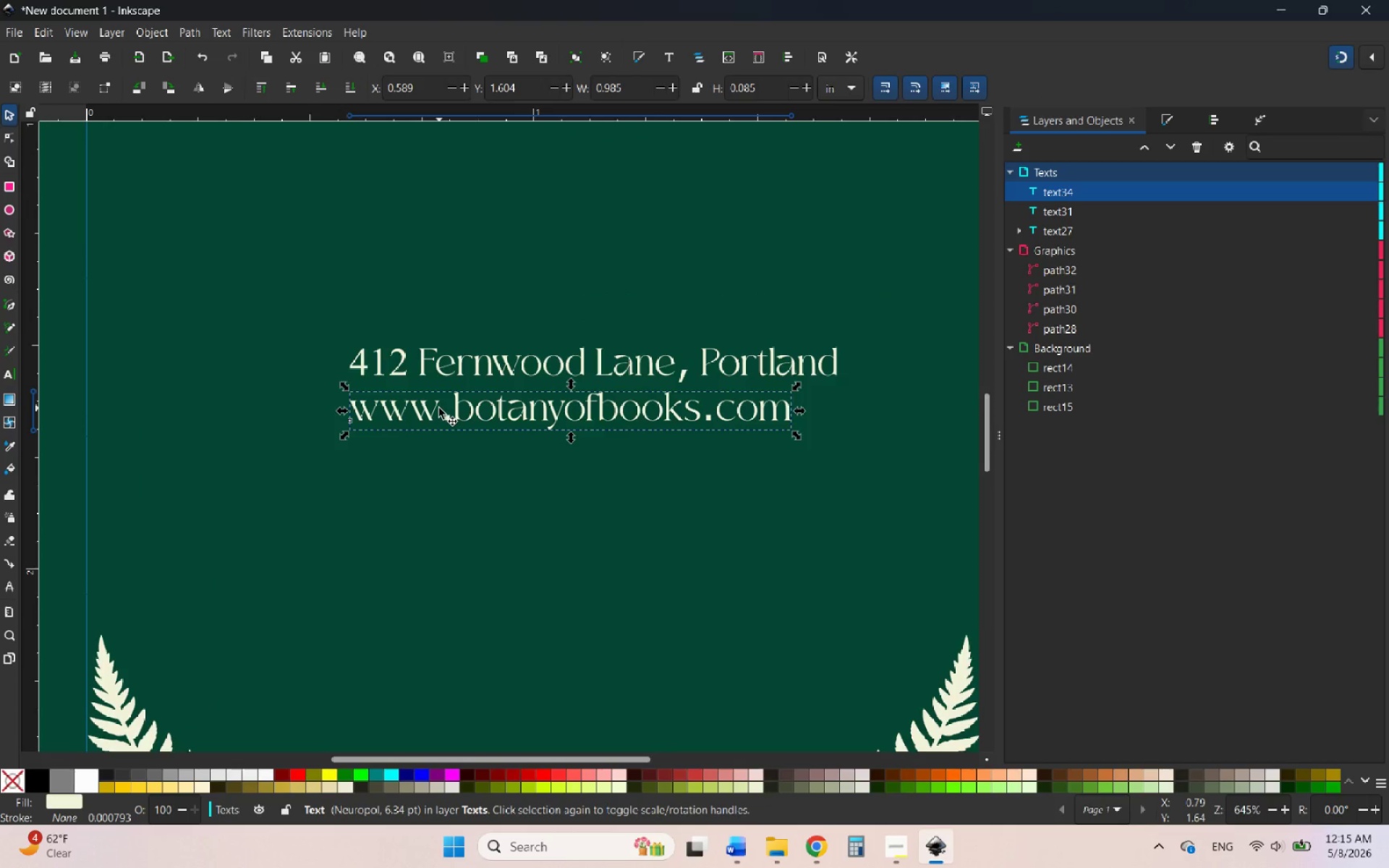 
right_click([439, 408])
 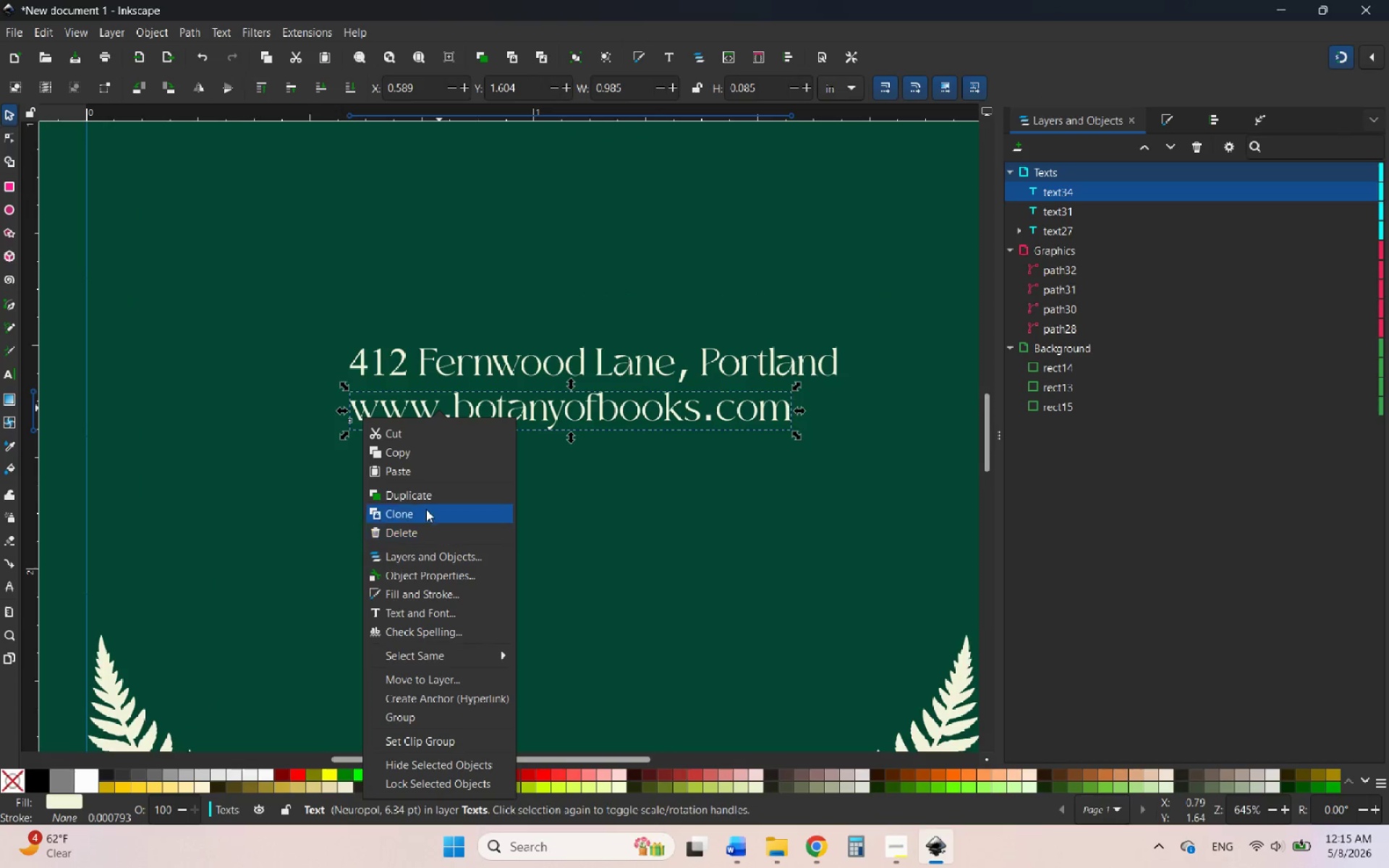 
left_click([420, 500])
 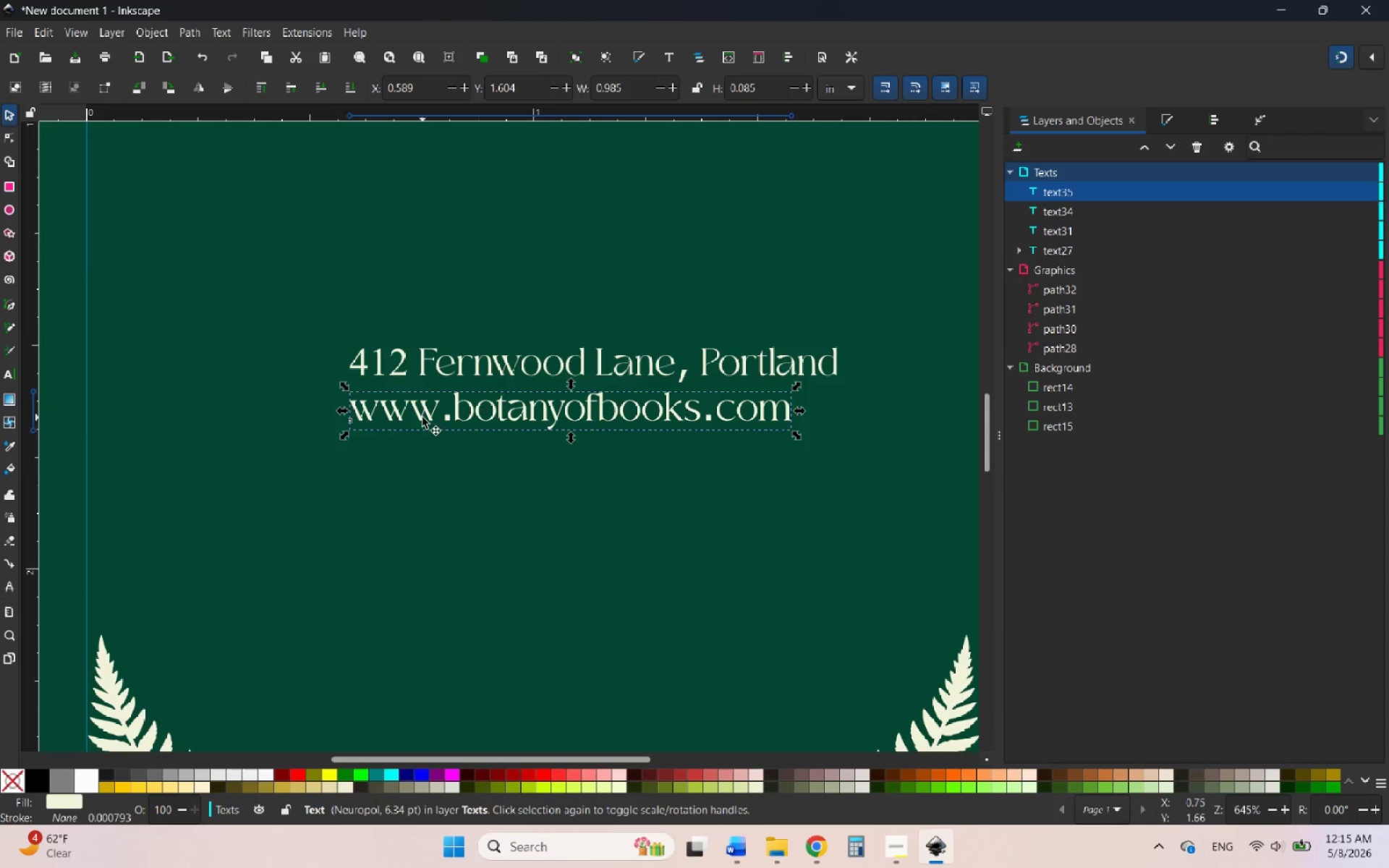 
left_click_drag(start_coordinate=[422, 417], to_coordinate=[443, 472])
 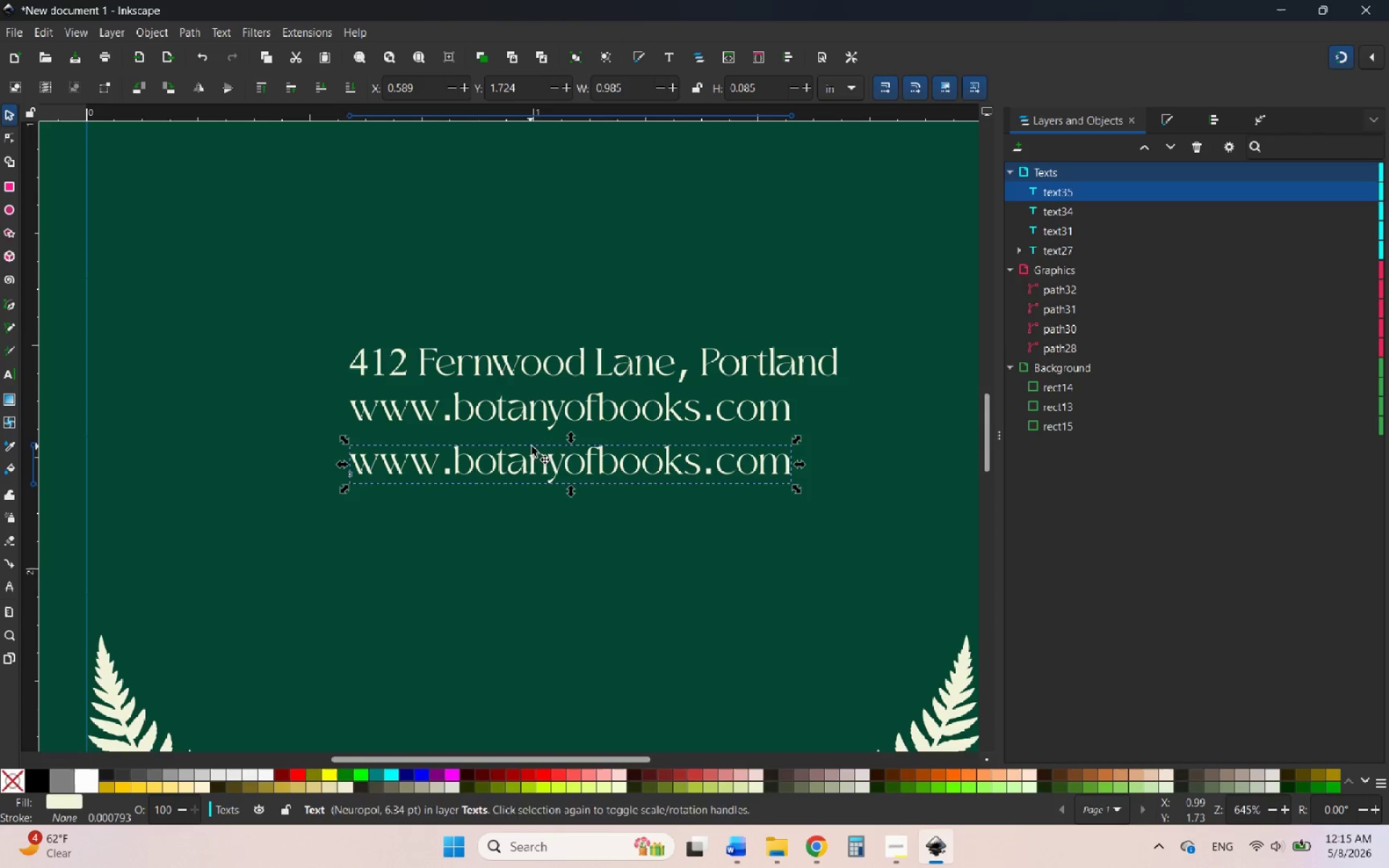 
hold_key(key=ControlLeft, duration=2.81)
 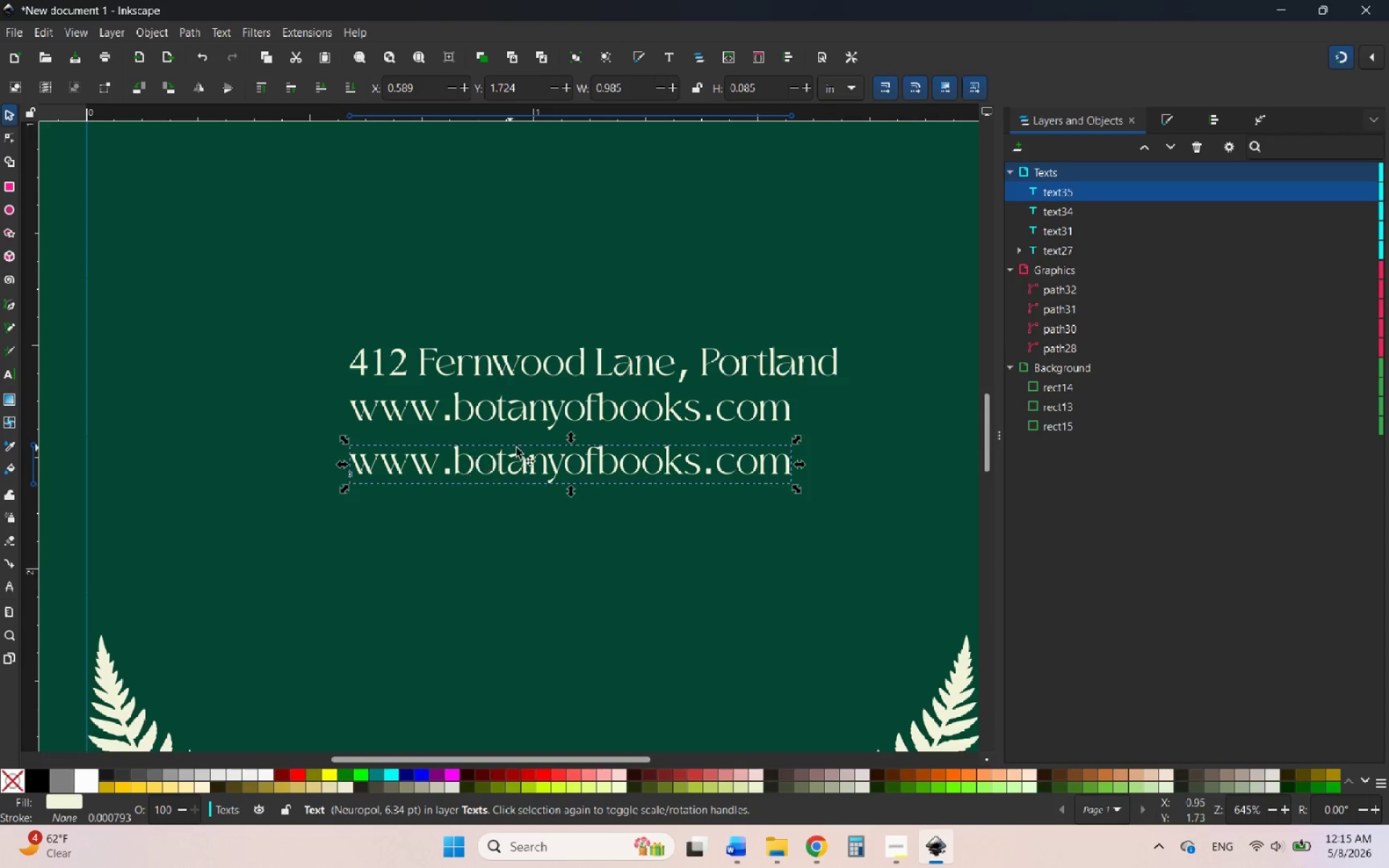 
hold_key(key=ControlLeft, duration=0.59)
scroll: coordinate [556, 451], scroll_direction: up, amount: 3.0
 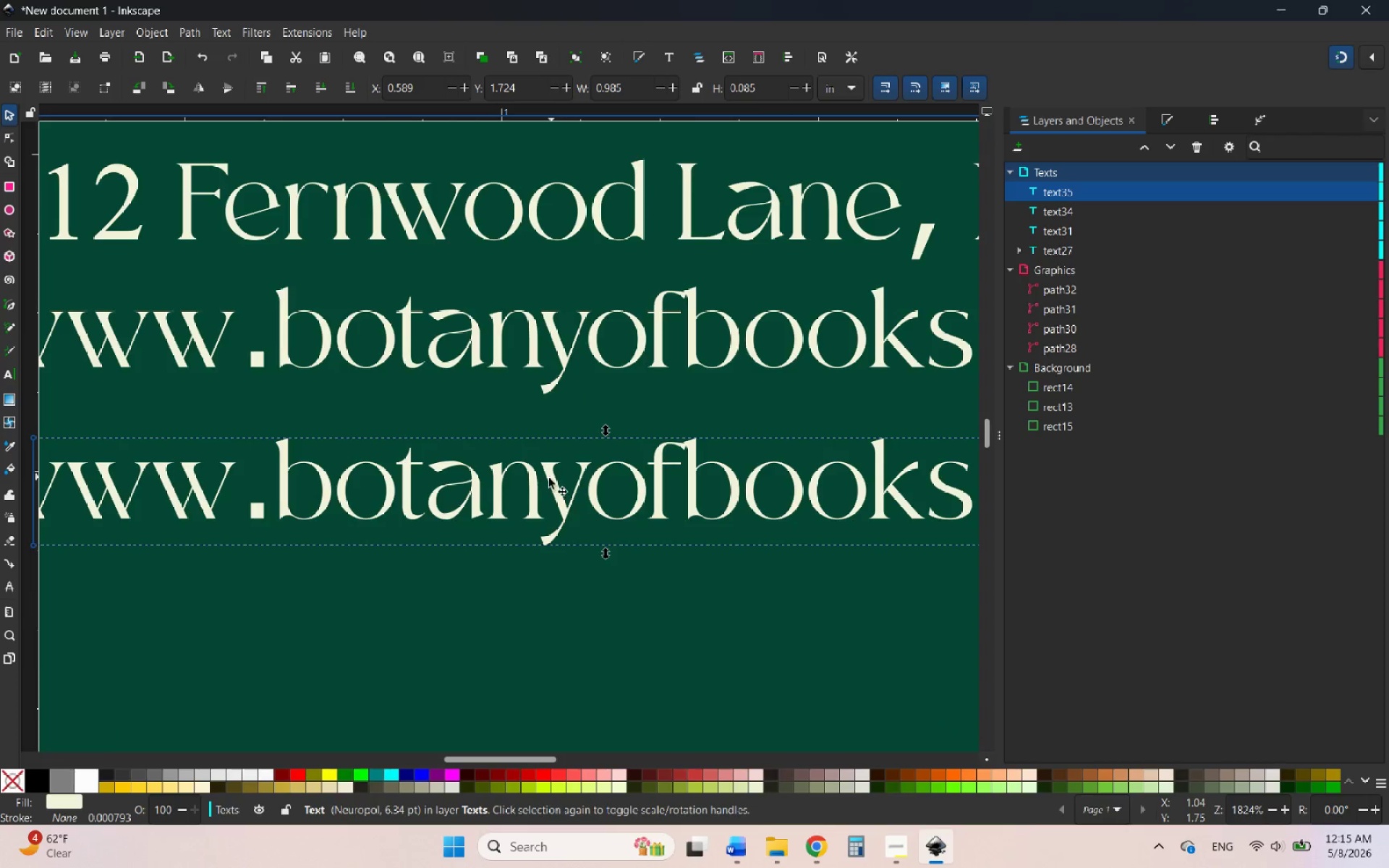 
left_click_drag(start_coordinate=[544, 480], to_coordinate=[542, 464])
 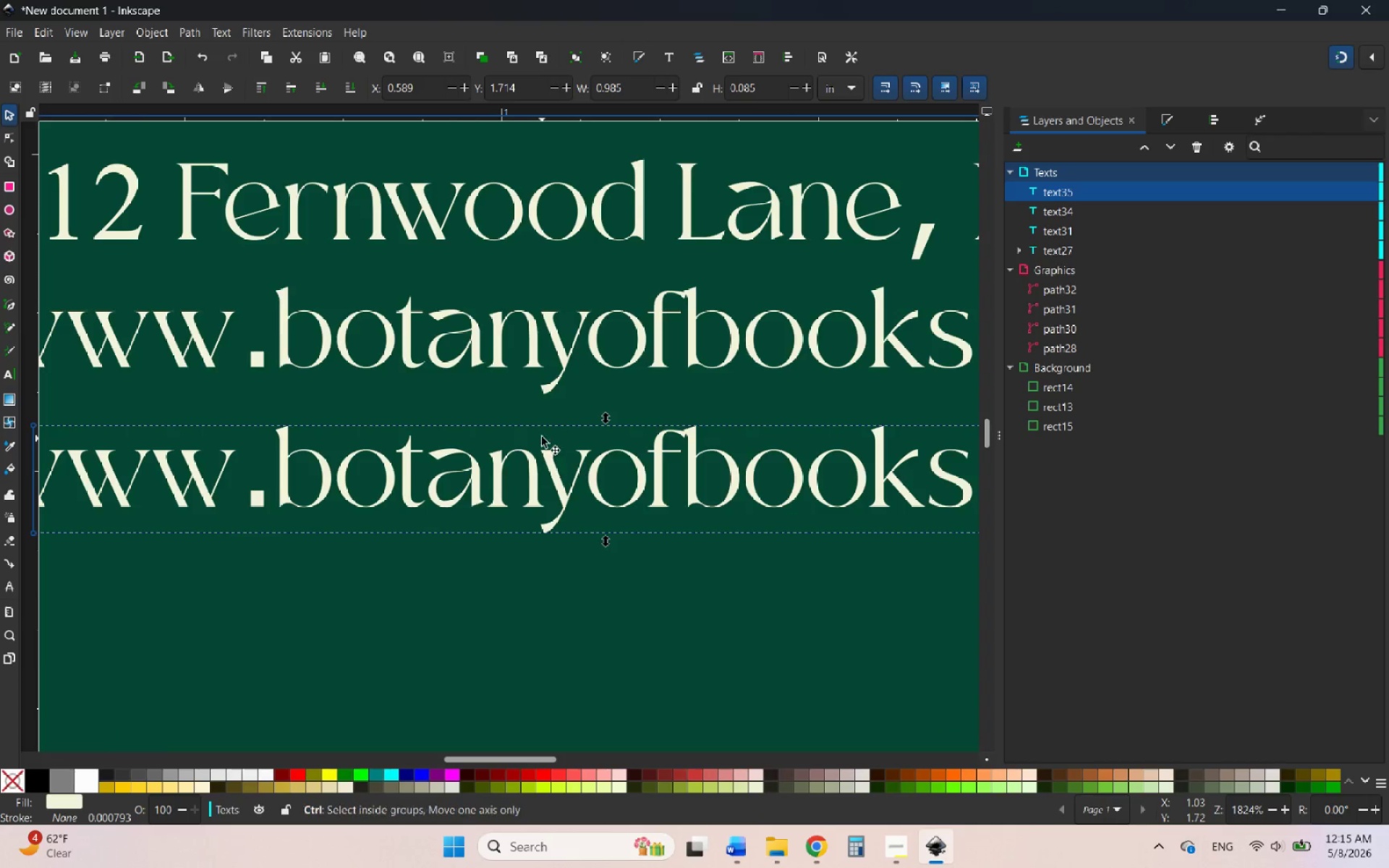 
hold_key(key=ControlLeft, duration=2.34)
 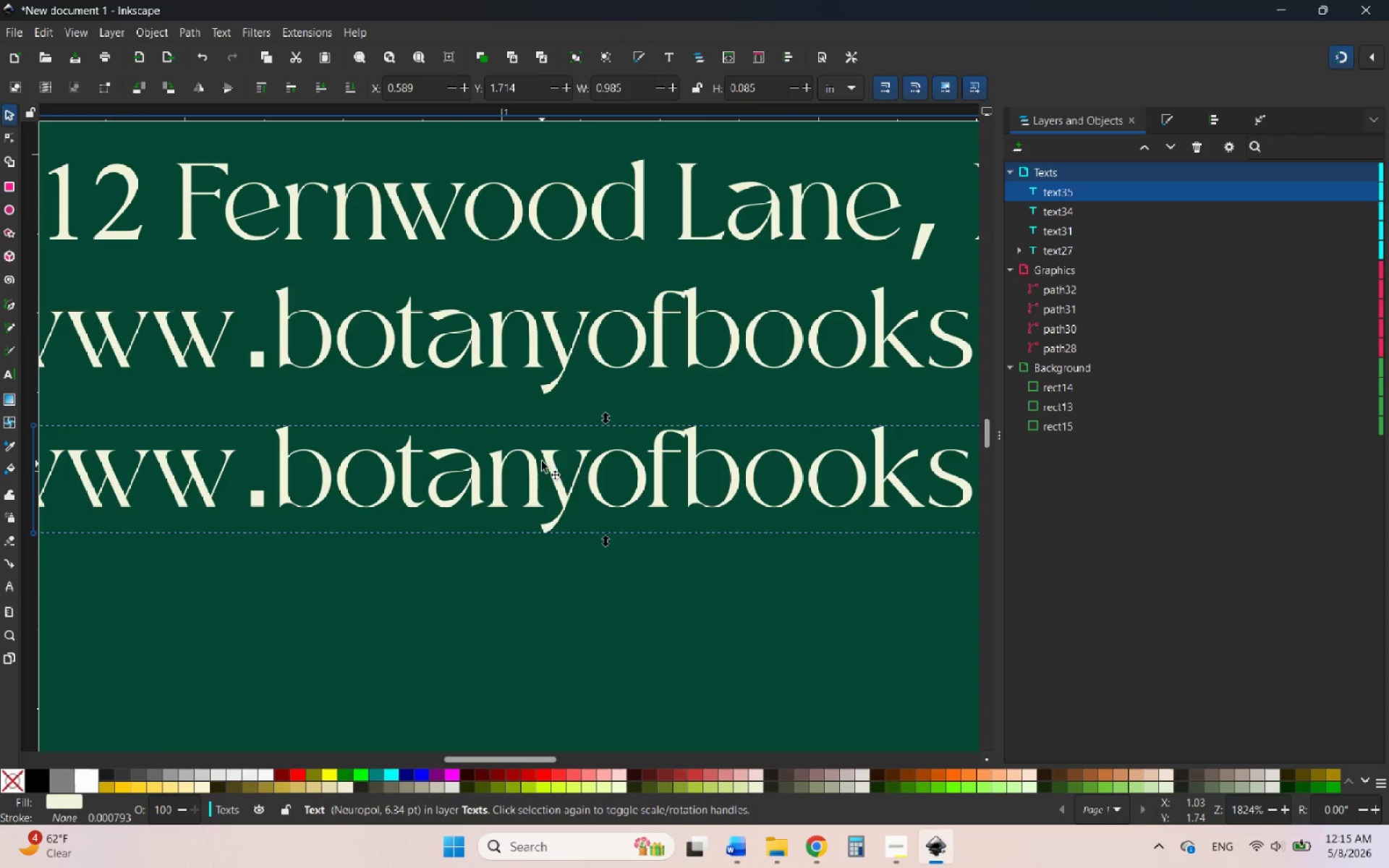 
hold_key(key=ControlLeft, duration=1.73)
scroll: coordinate [542, 437], scroll_direction: down, amount: 2.0
 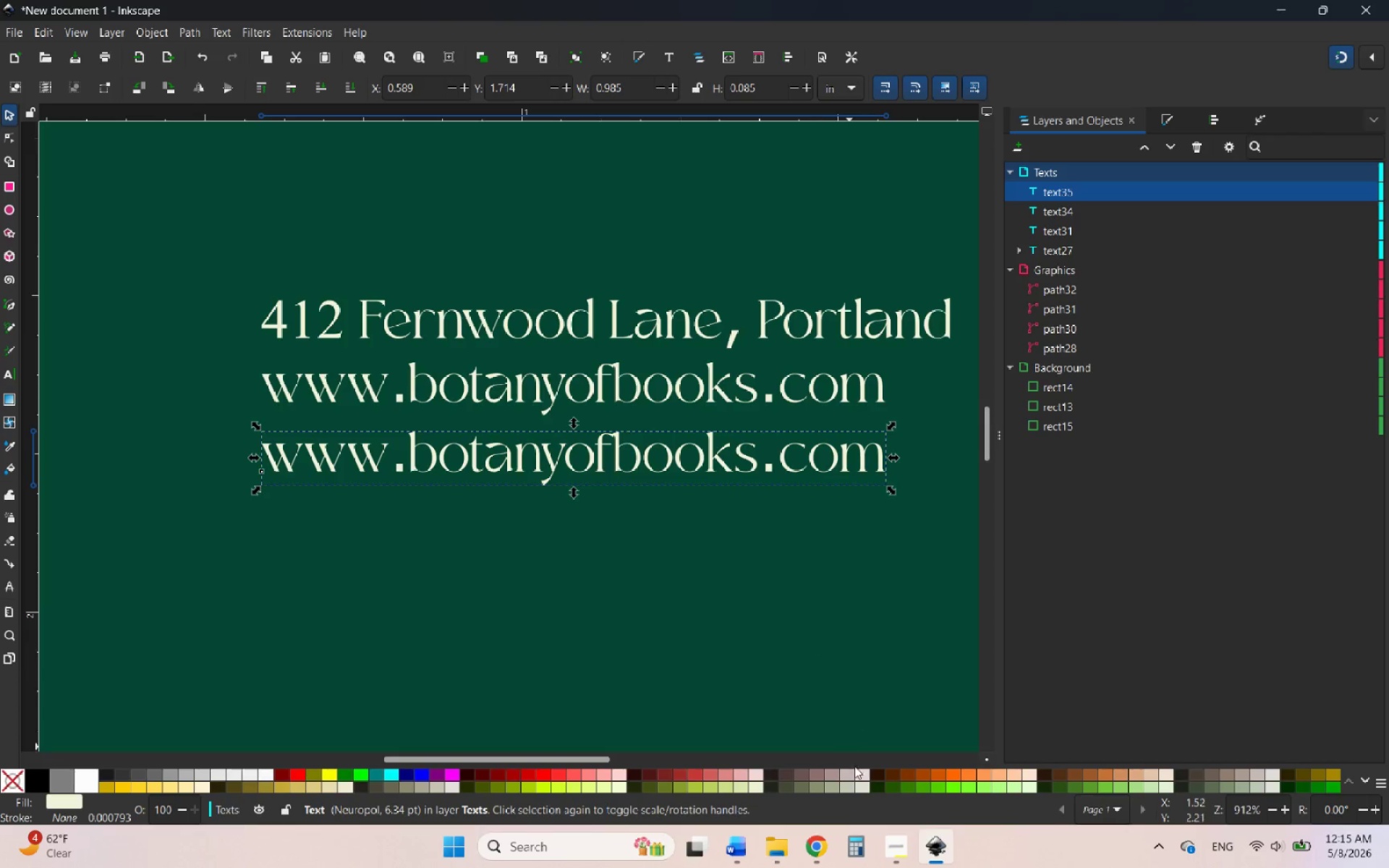 
left_click([901, 843])